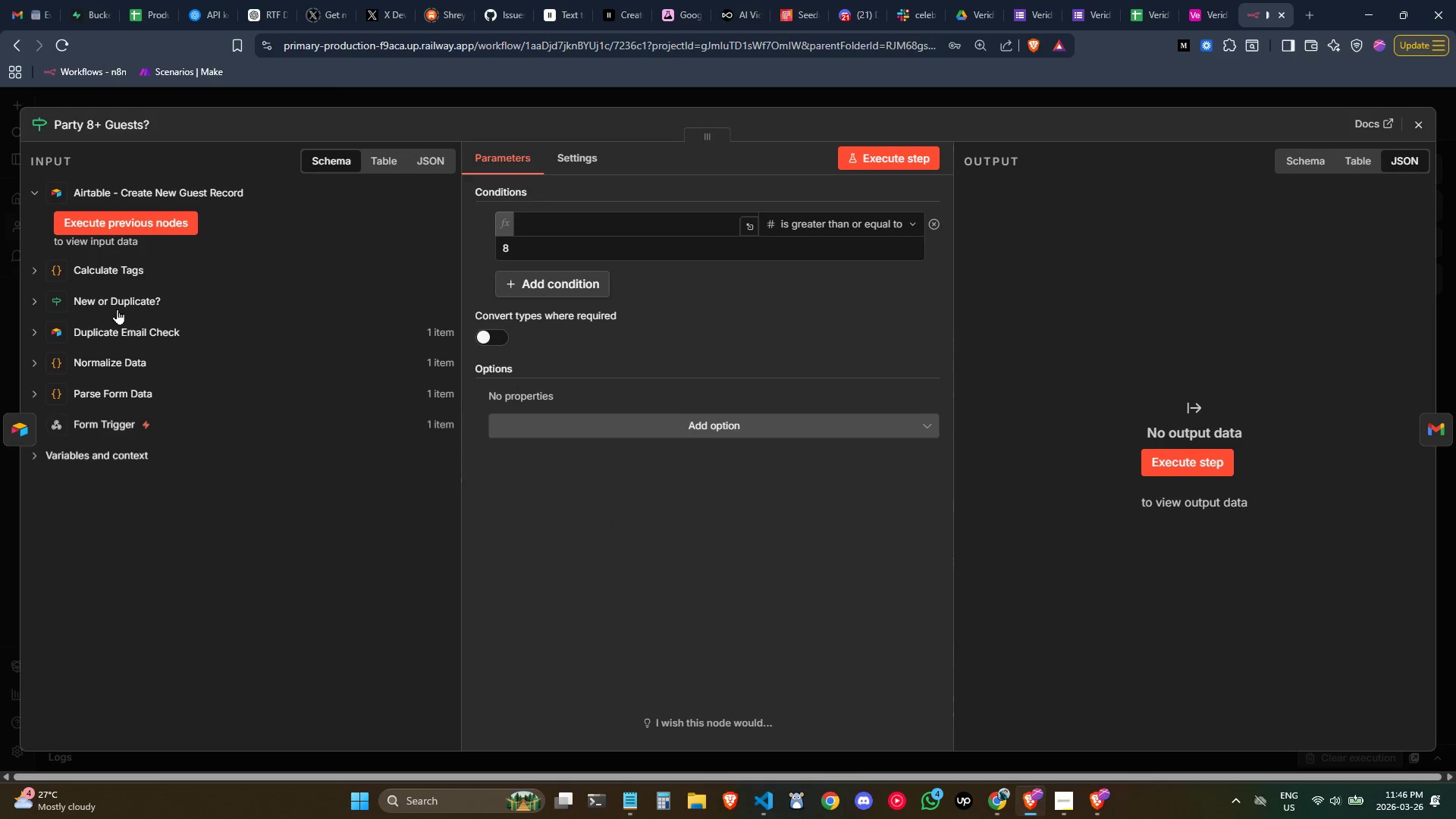 
left_click([93, 265])
 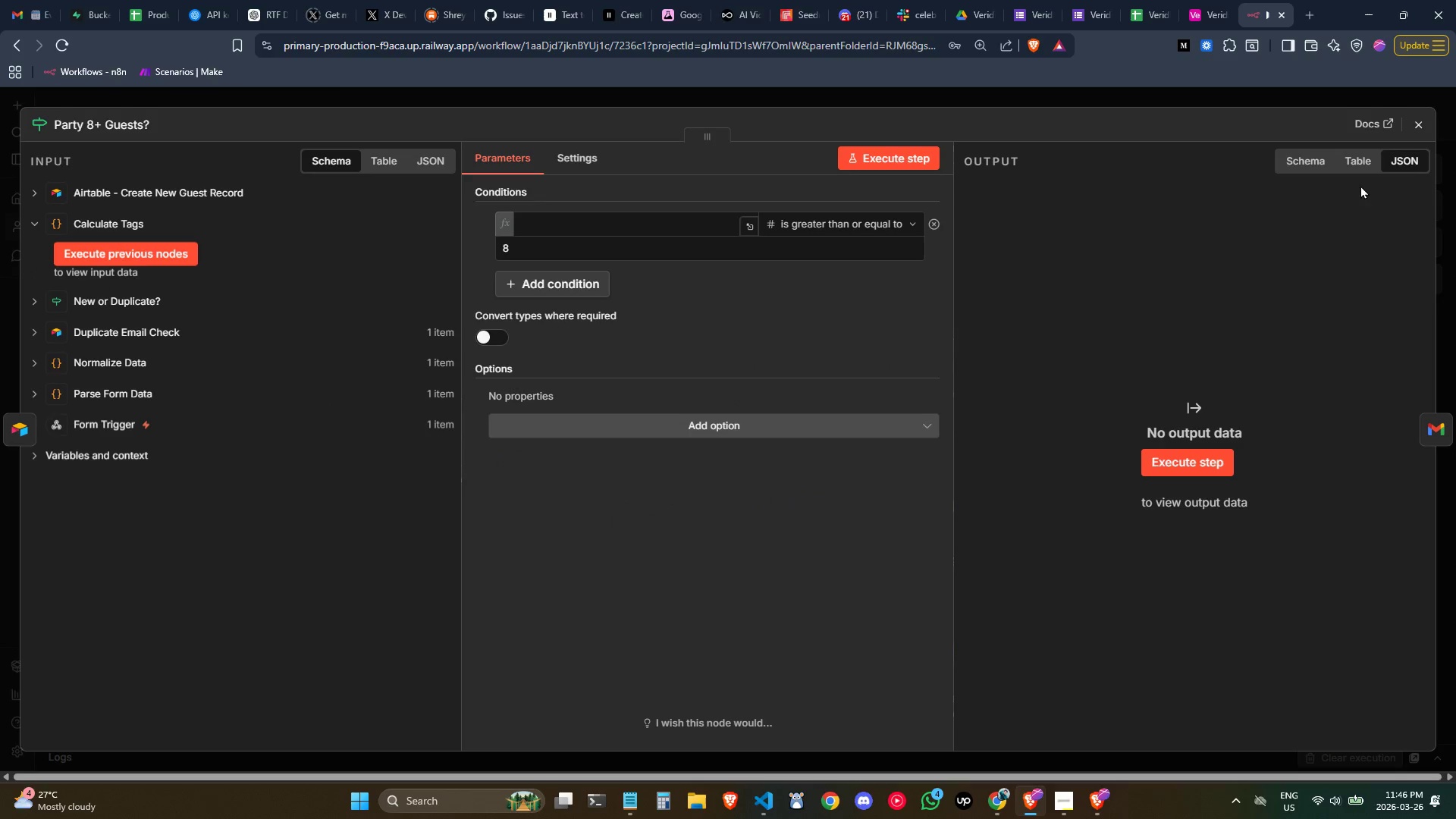 
left_click_drag(start_coordinate=[1413, 121], to_coordinate=[1417, 121])
 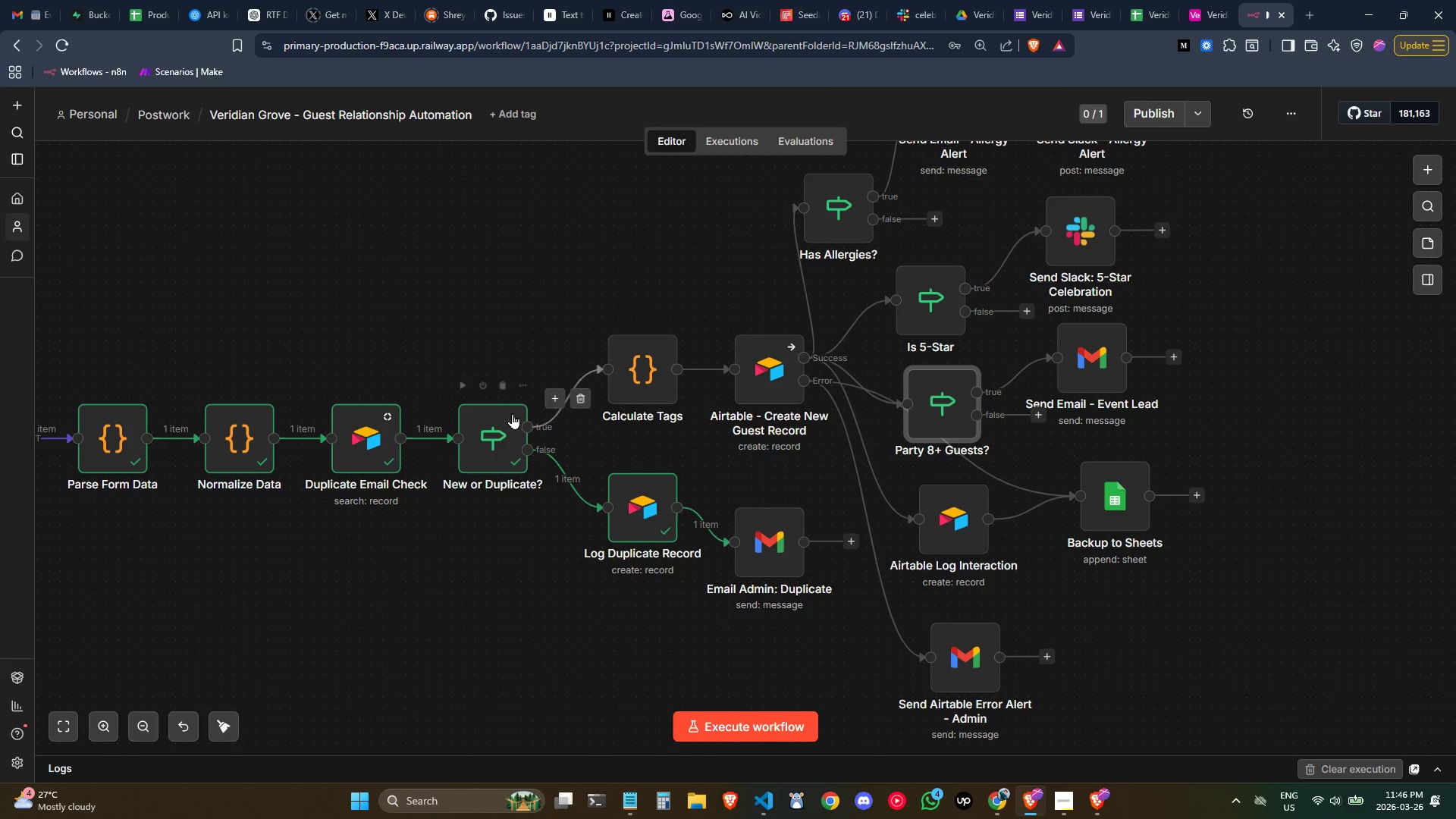 
double_click([512, 414])
 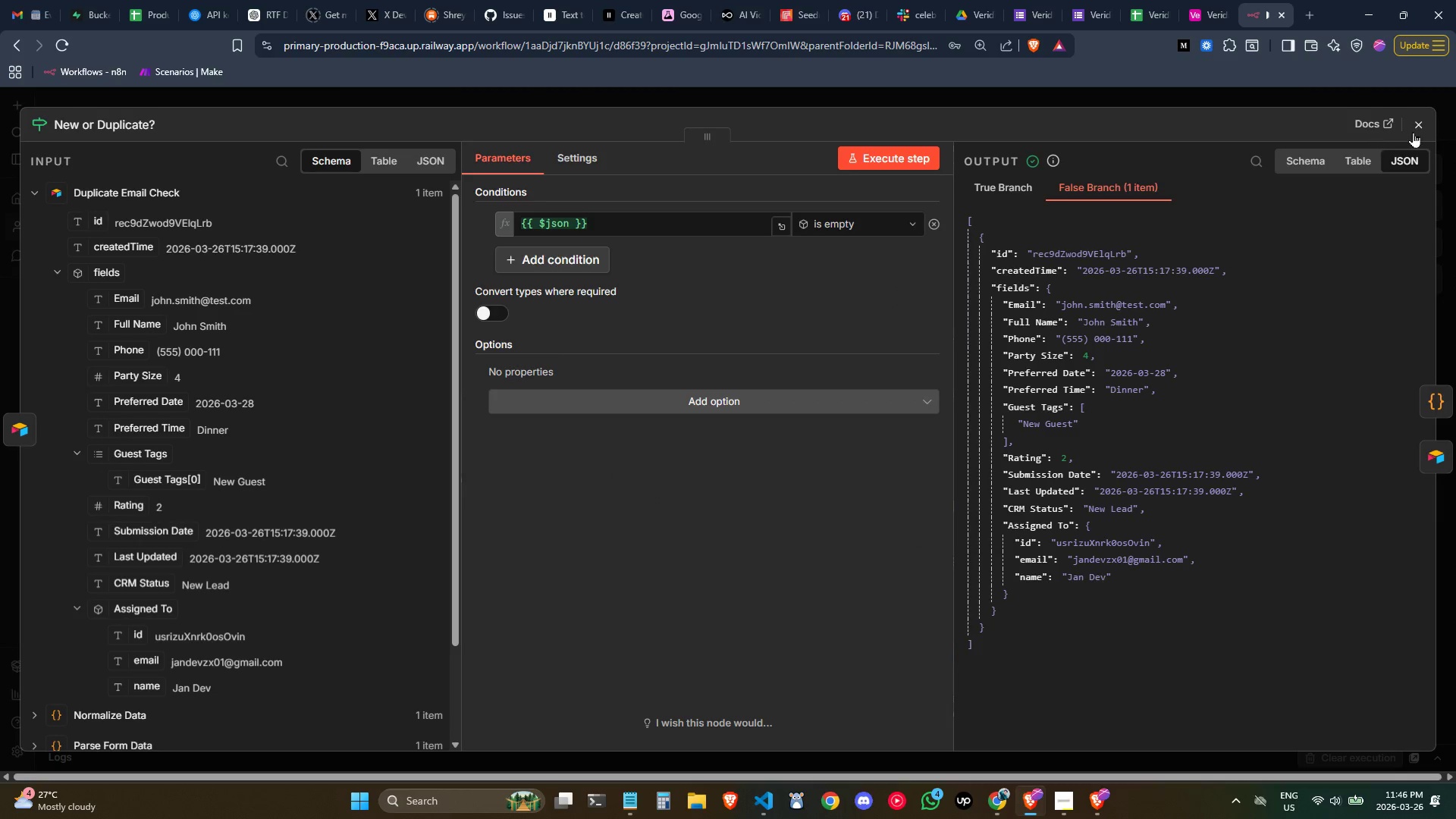 
left_click([1424, 131])
 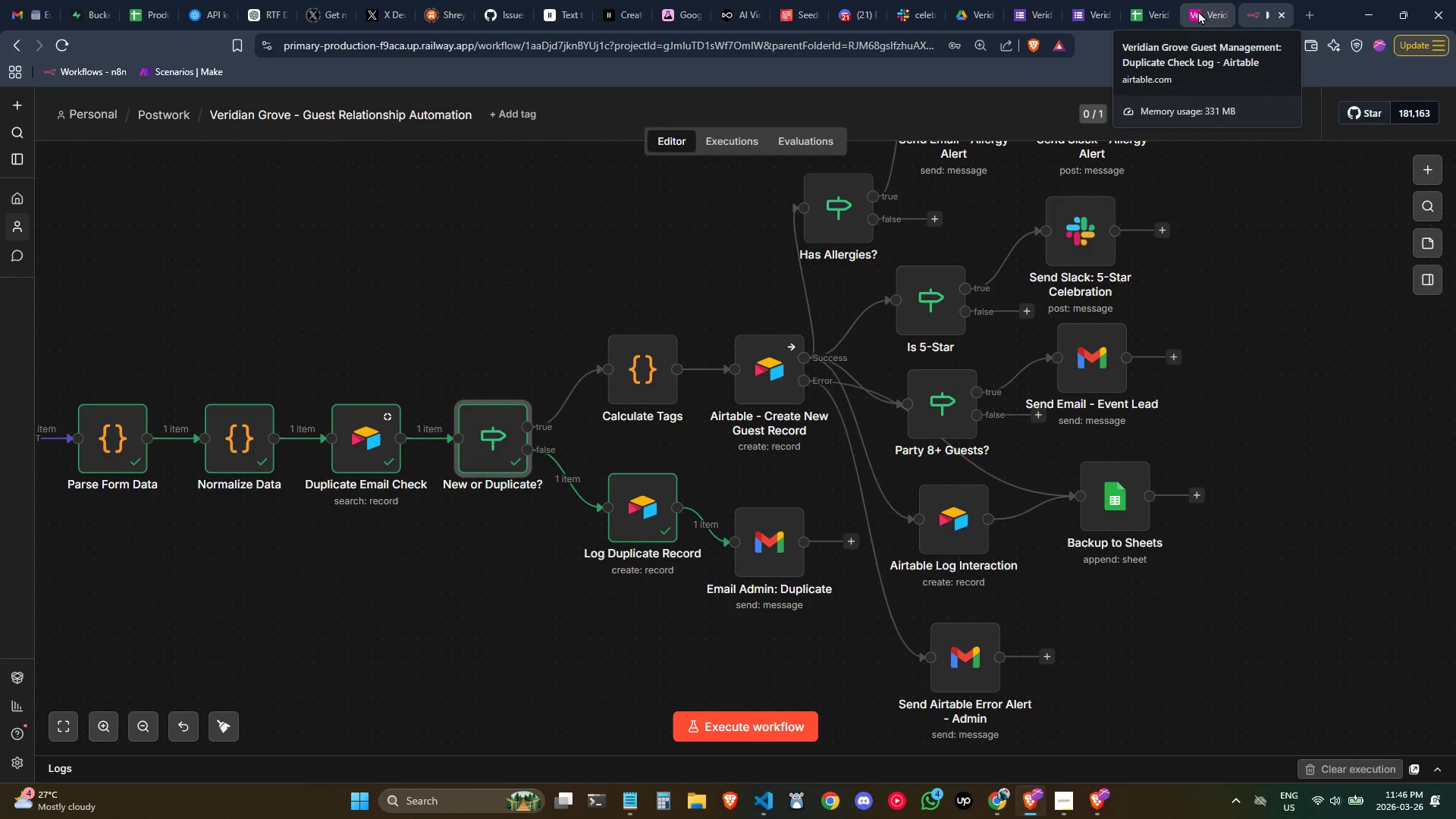 
left_click([1198, 11])
 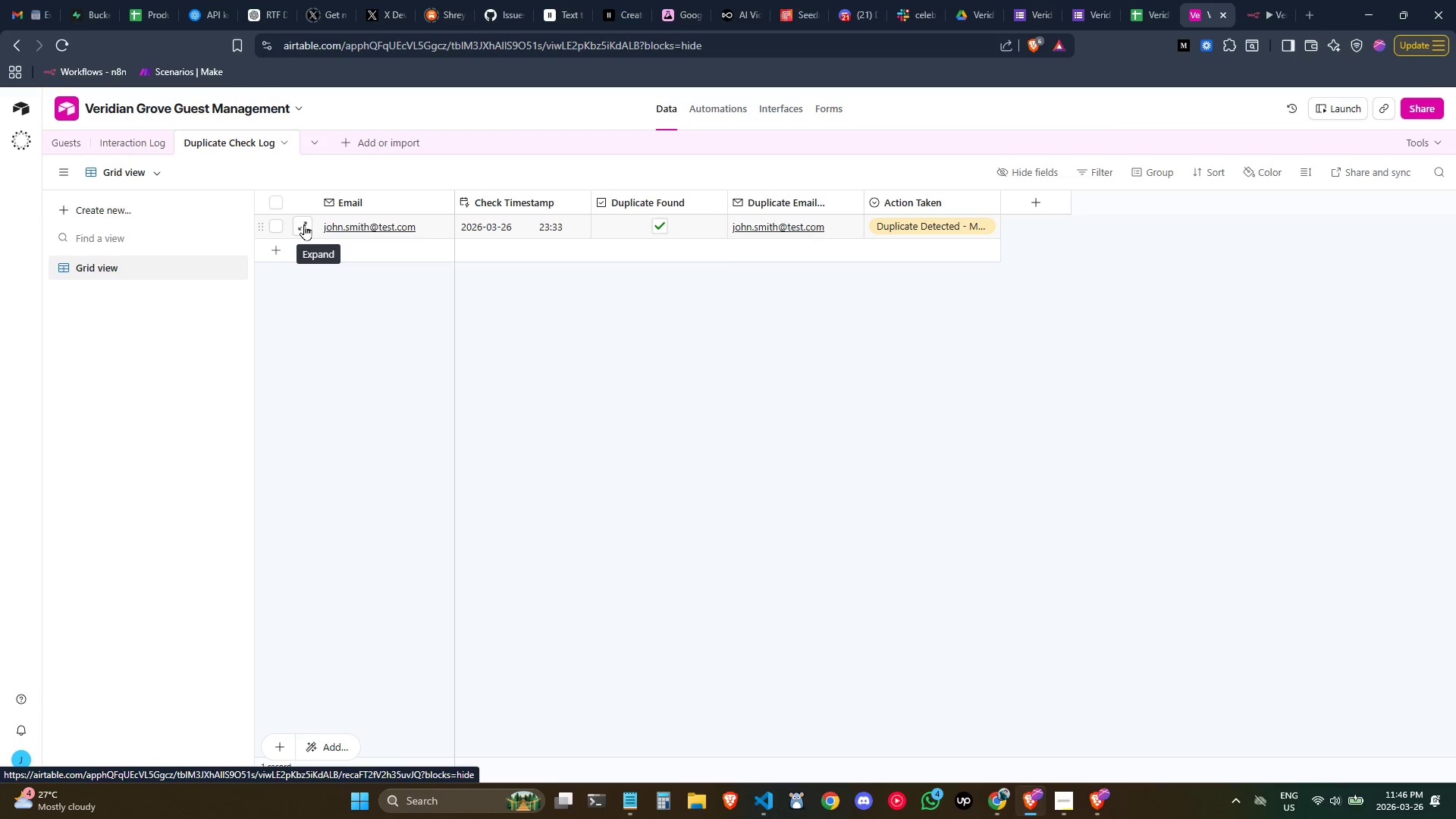 
left_click([276, 226])
 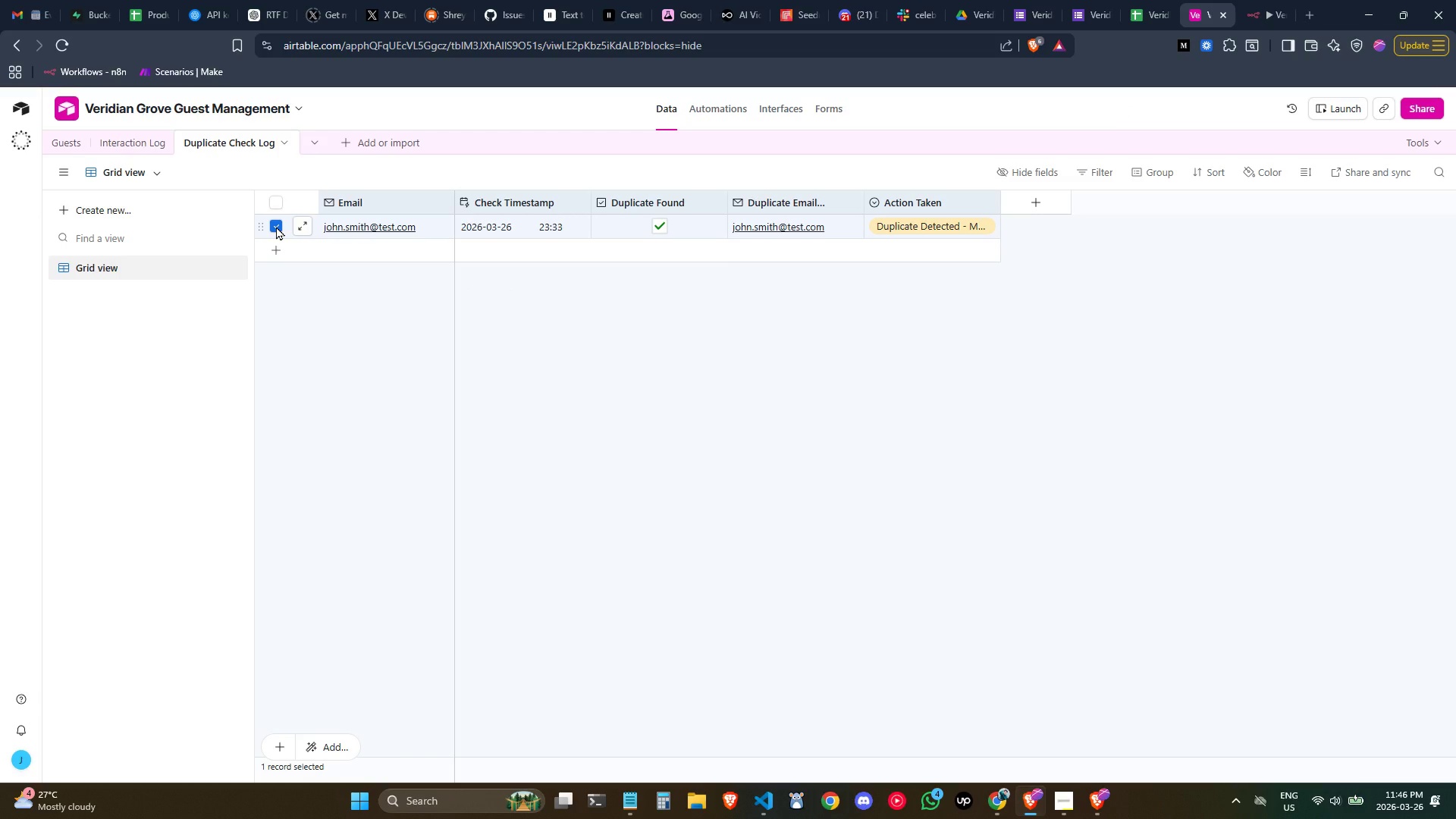 
right_click([276, 226])
 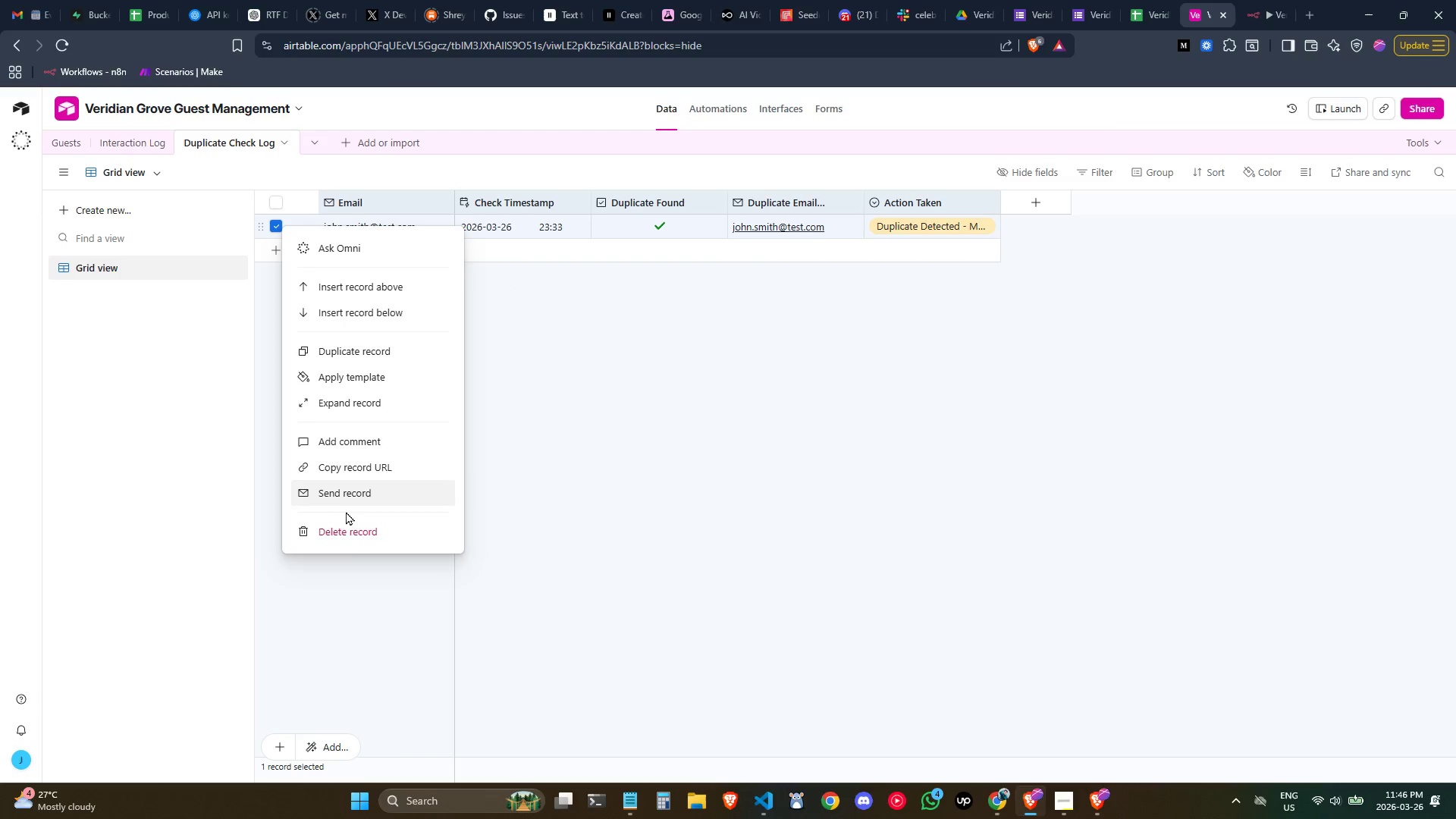 
left_click([351, 535])
 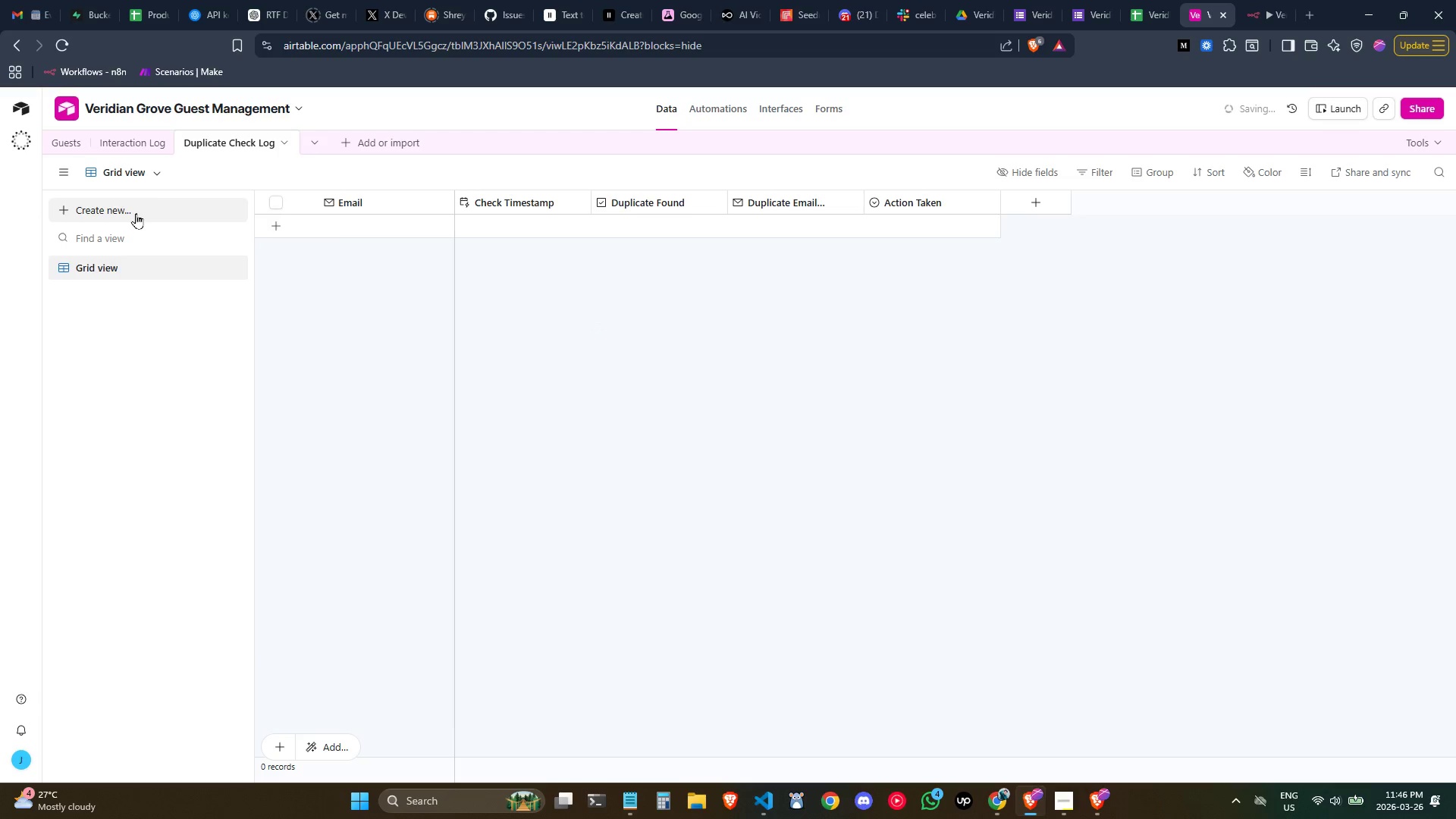 
left_click([134, 149])
 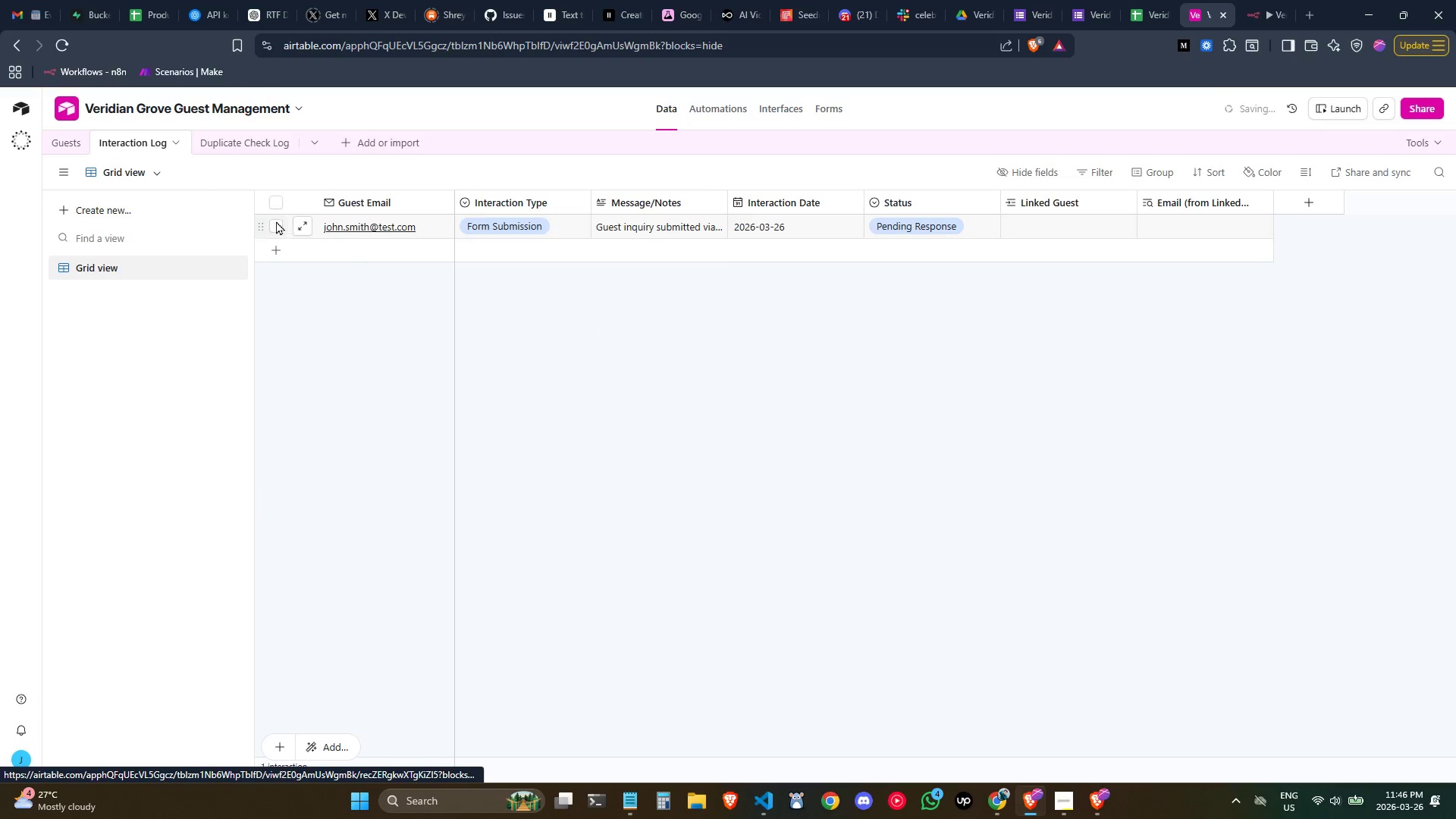 
right_click([276, 221])
 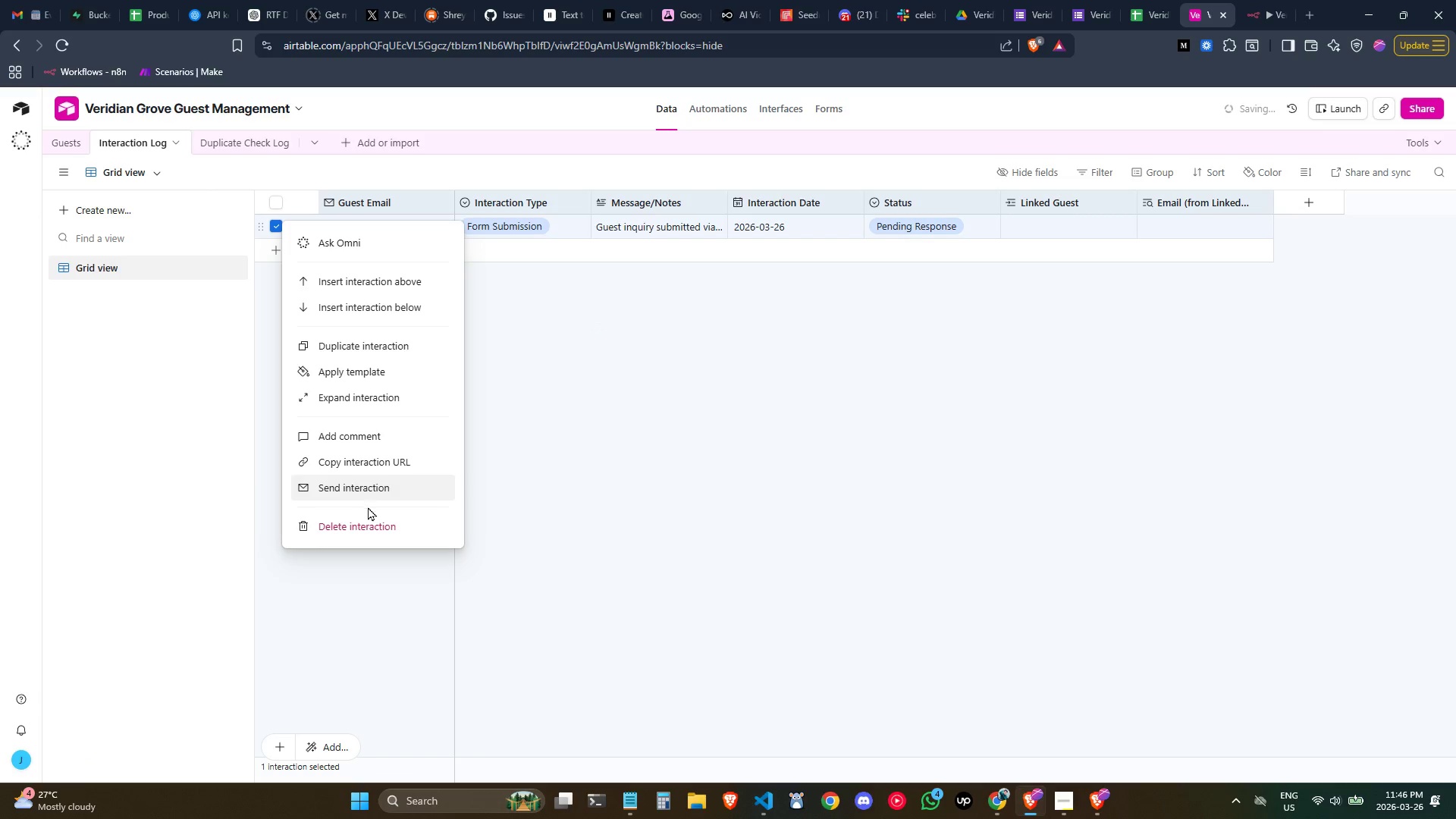 
left_click([370, 529])
 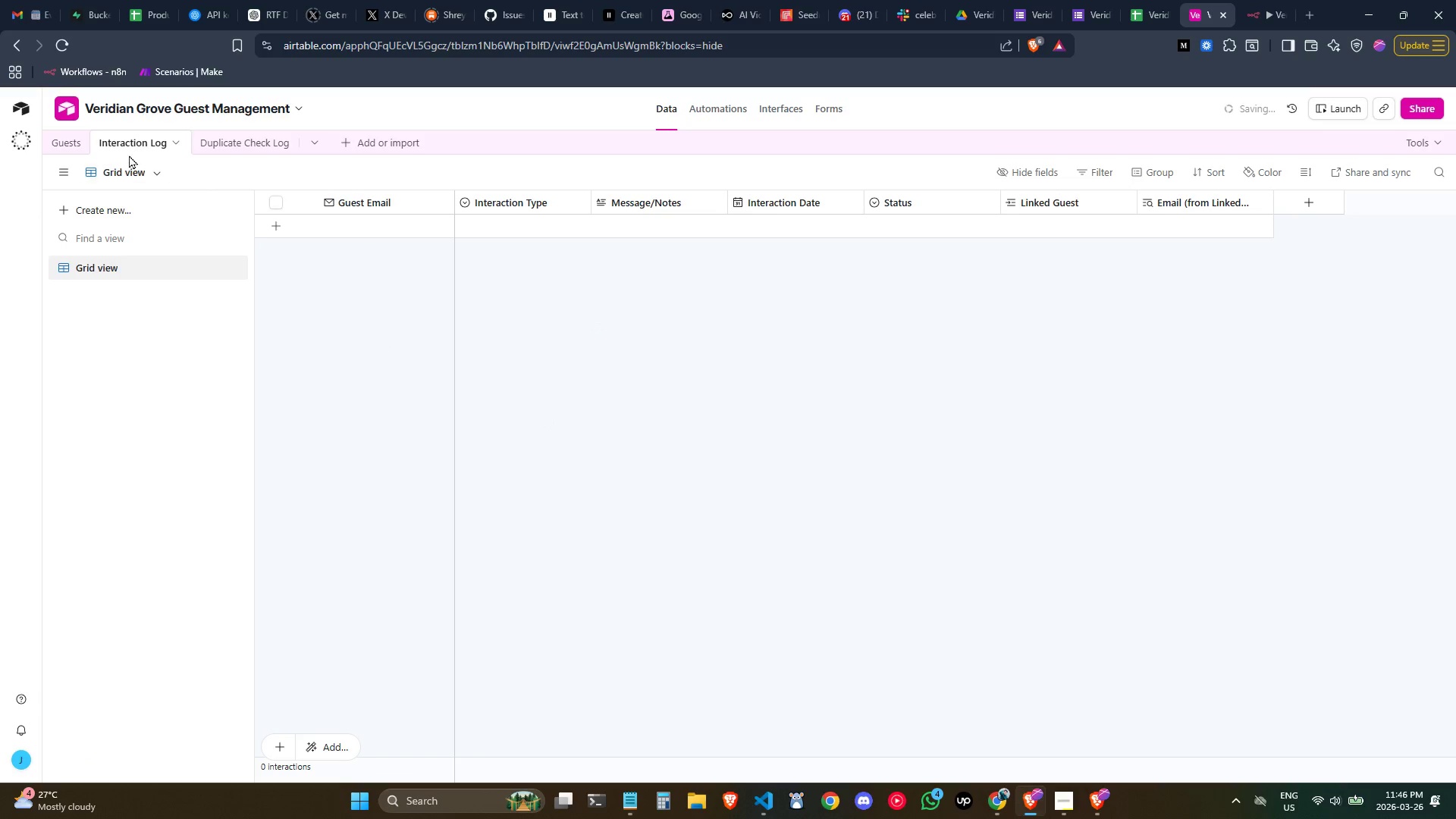 
left_click([78, 147])
 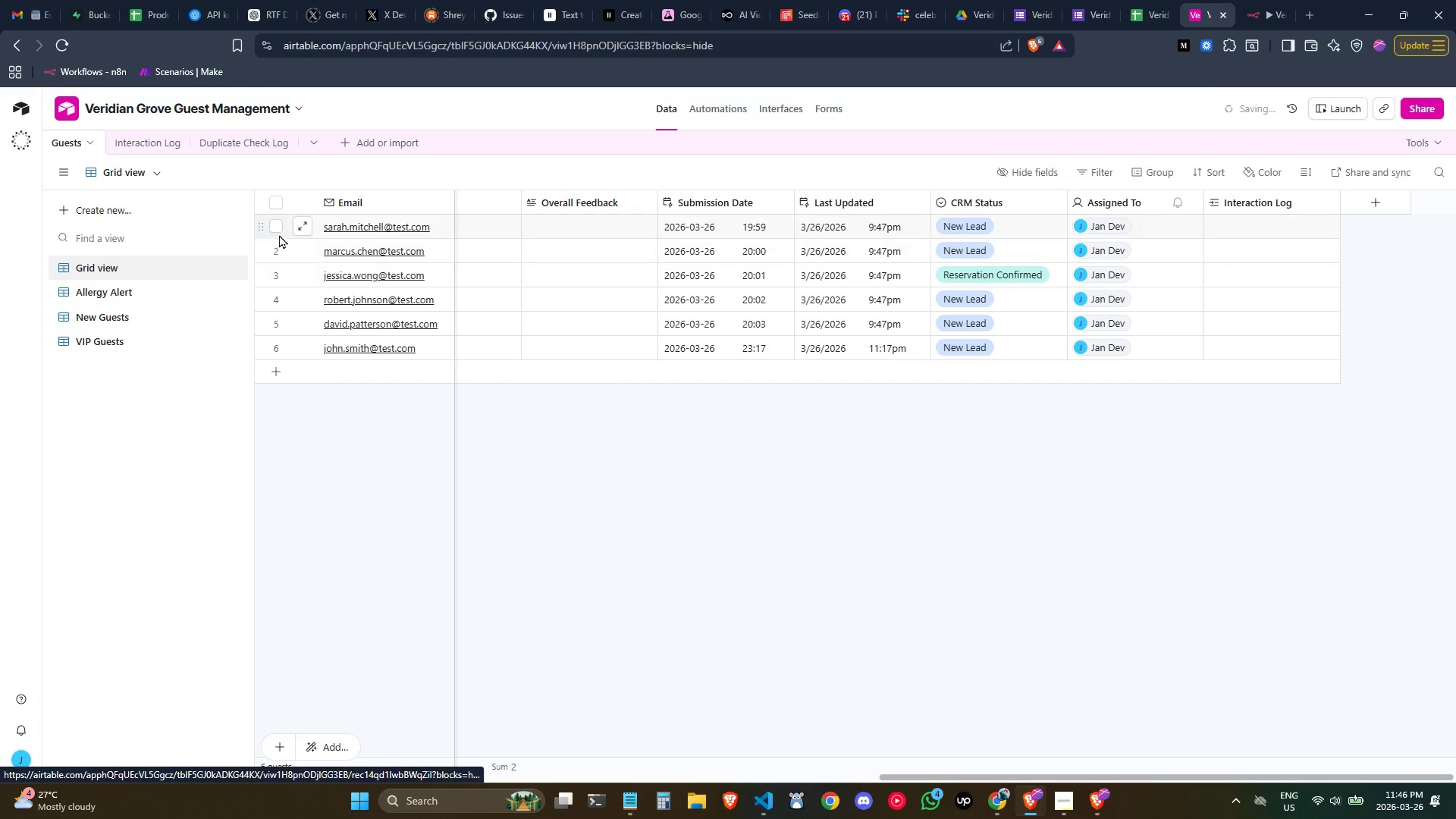 
left_click([274, 222])
 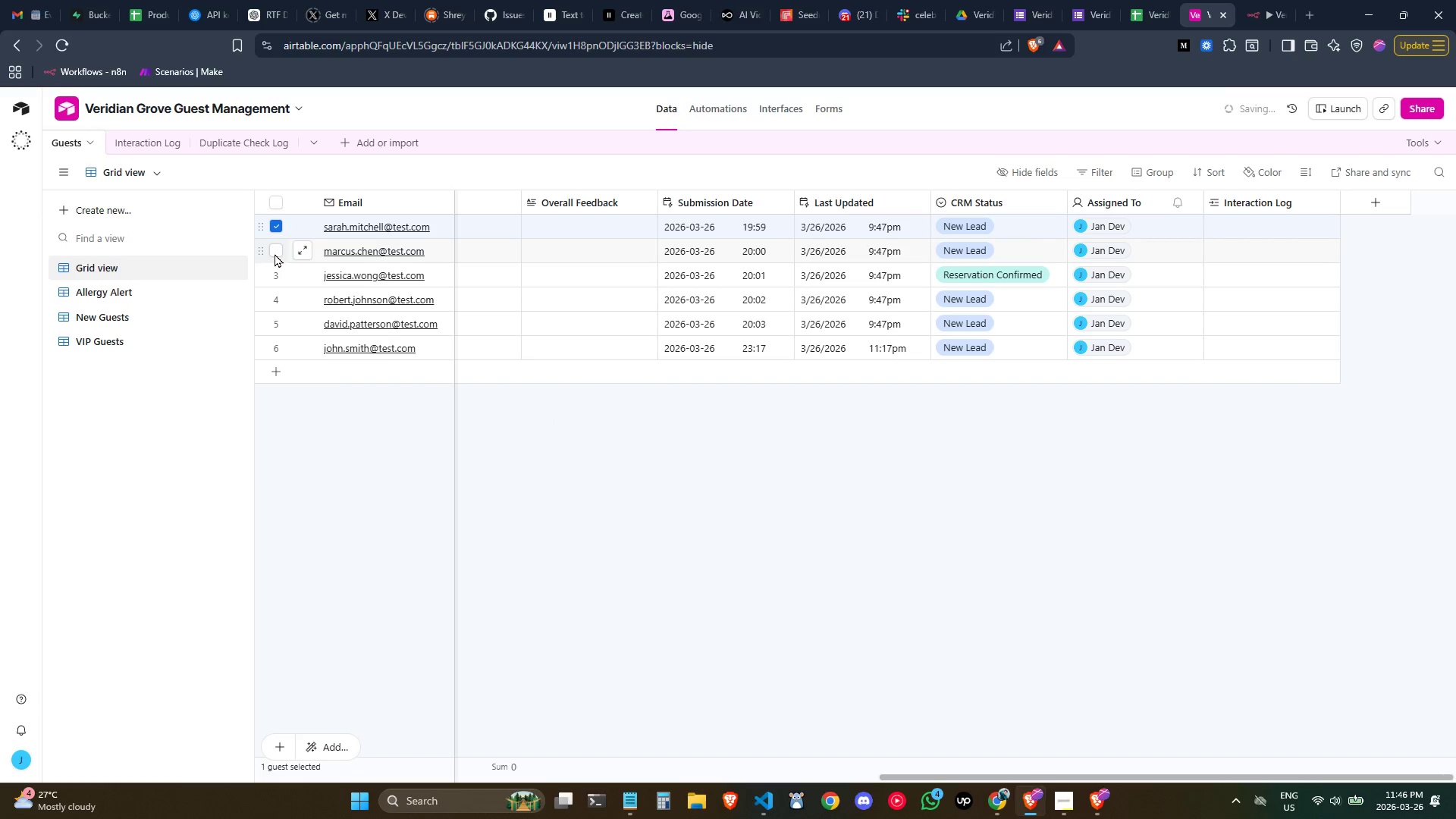 
left_click([275, 253])
 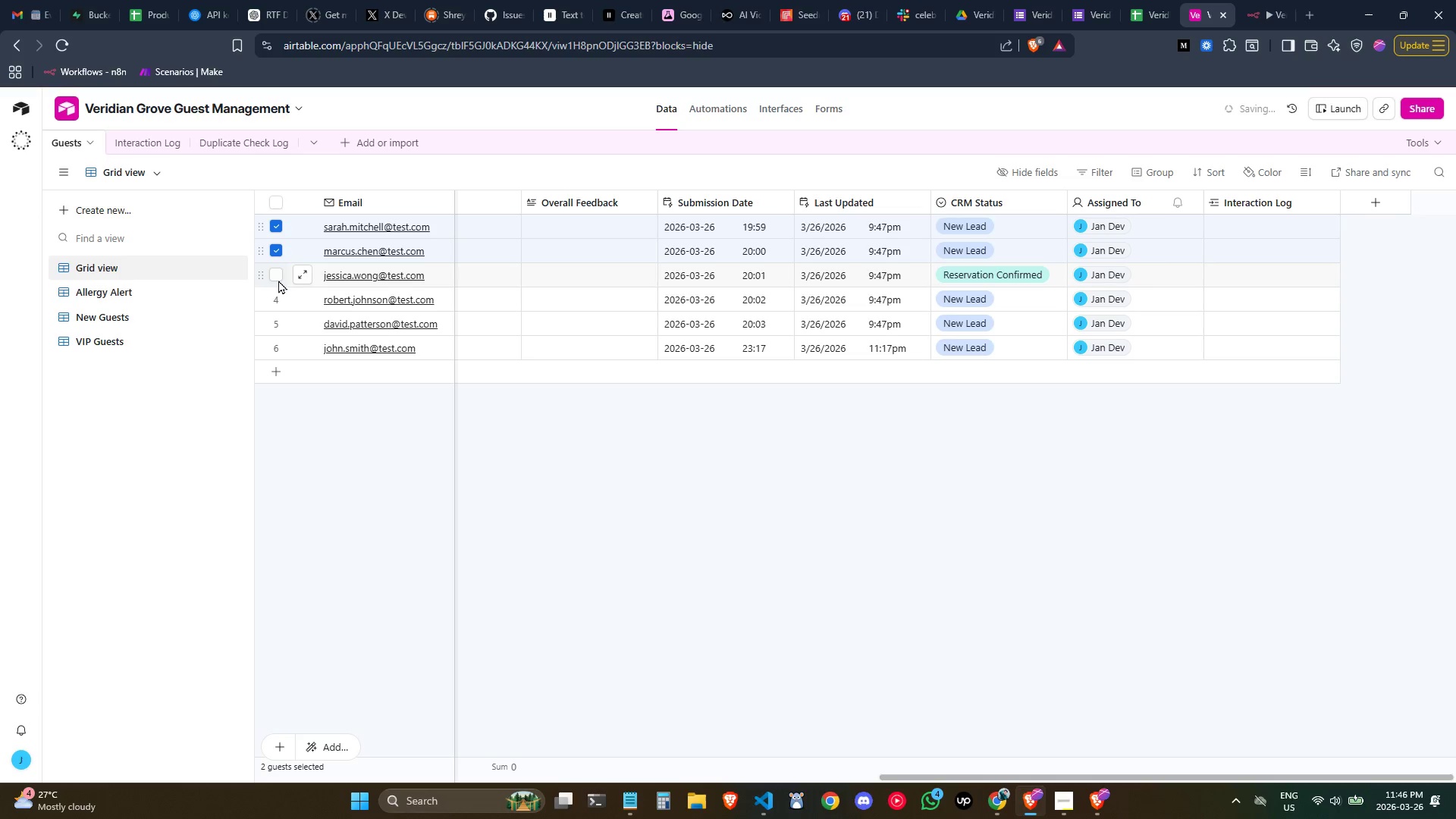 
left_click([278, 280])
 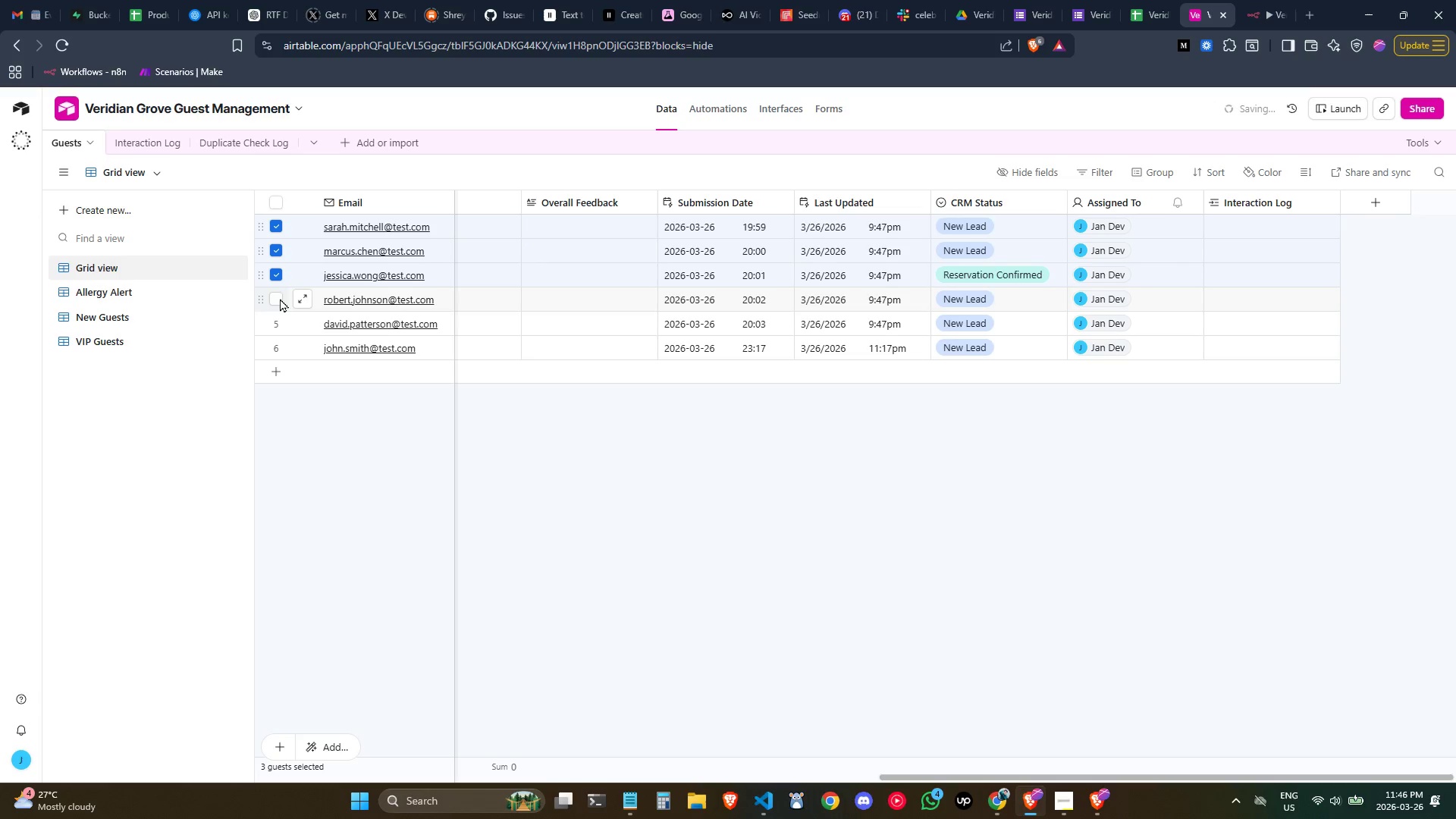 
left_click([278, 298])
 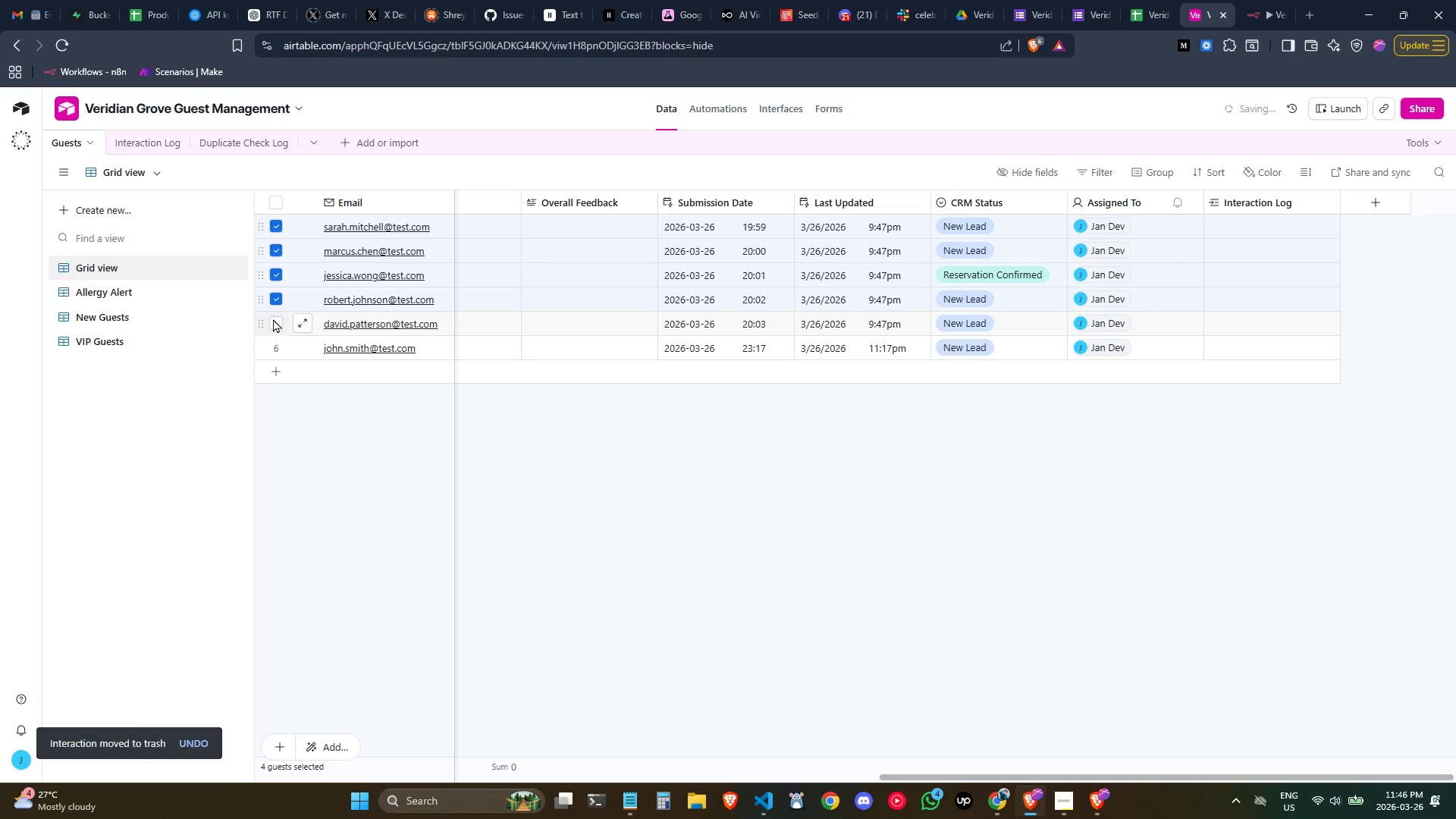 
left_click([348, 444])
 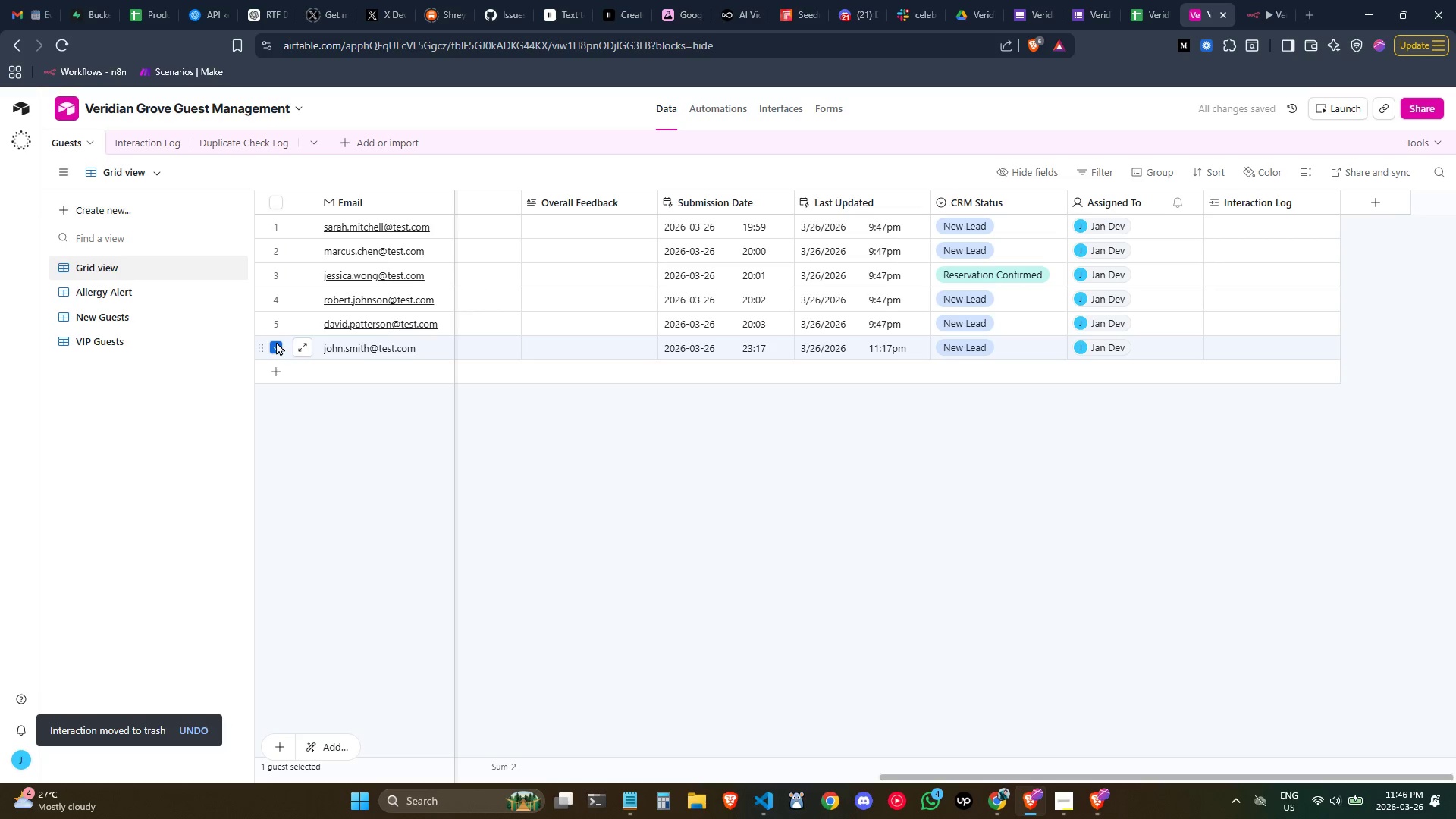 
right_click([276, 341])
 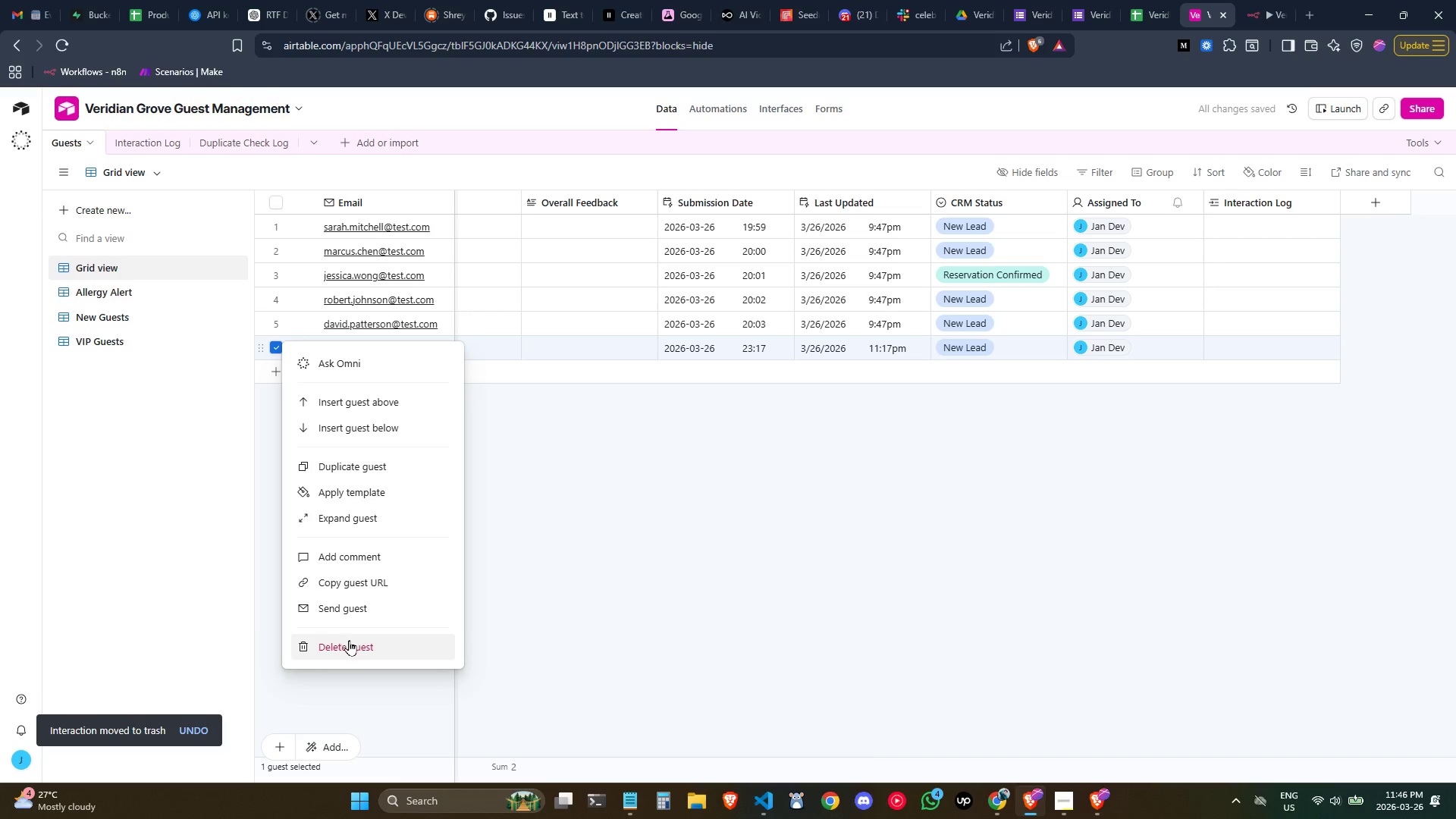 
left_click([350, 641])
 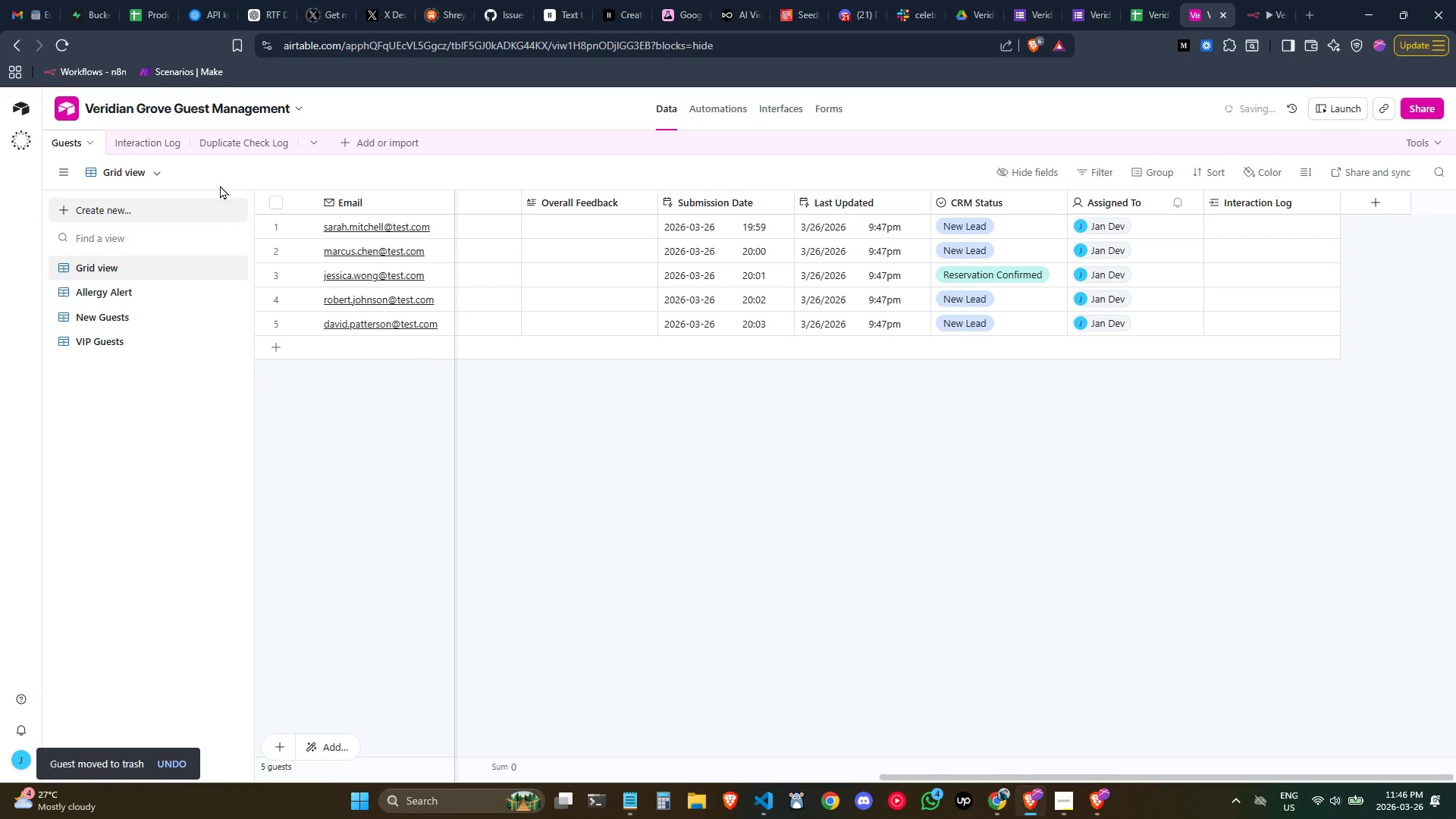 
left_click([175, 140])
 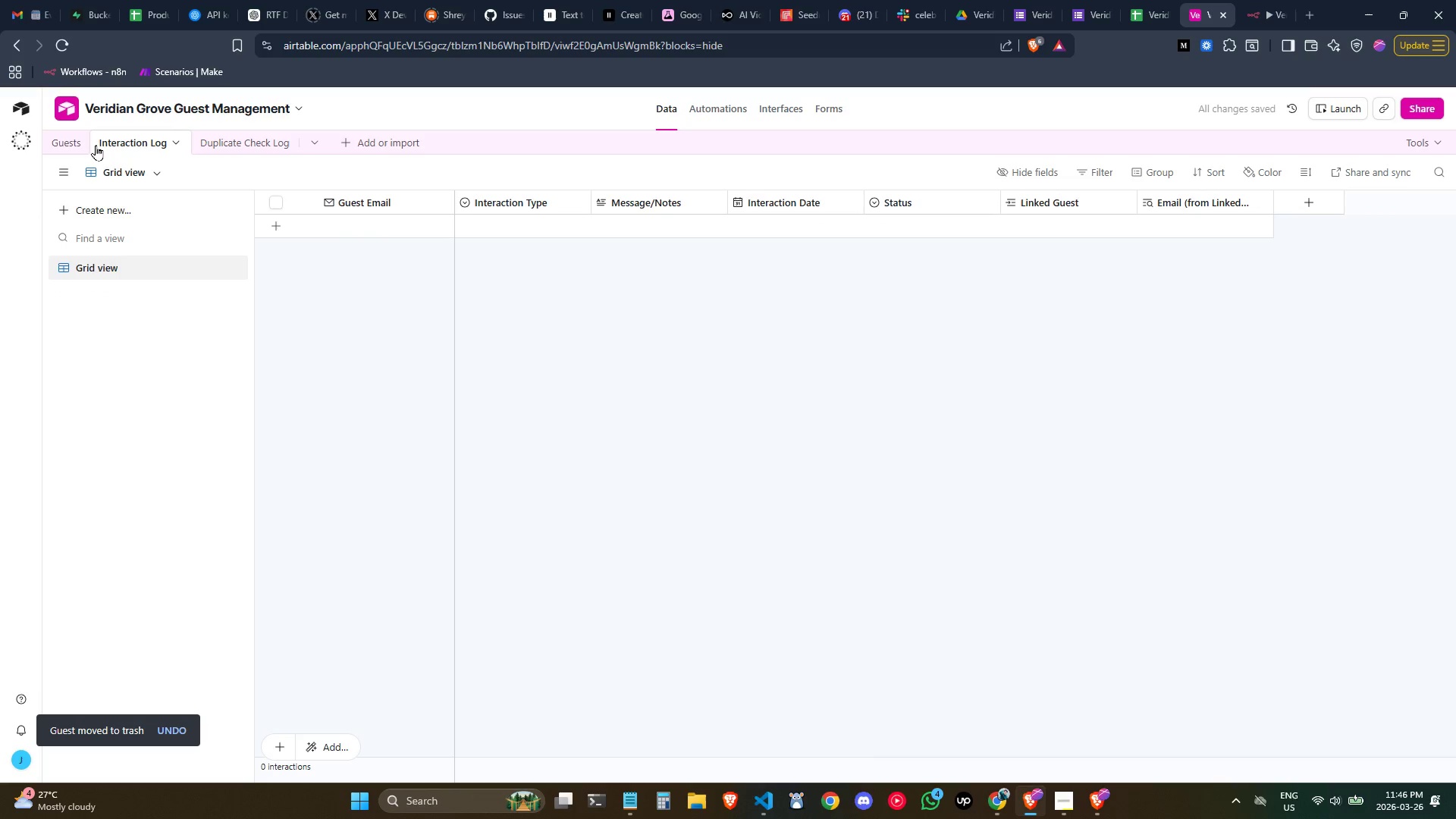 
left_click([78, 139])
 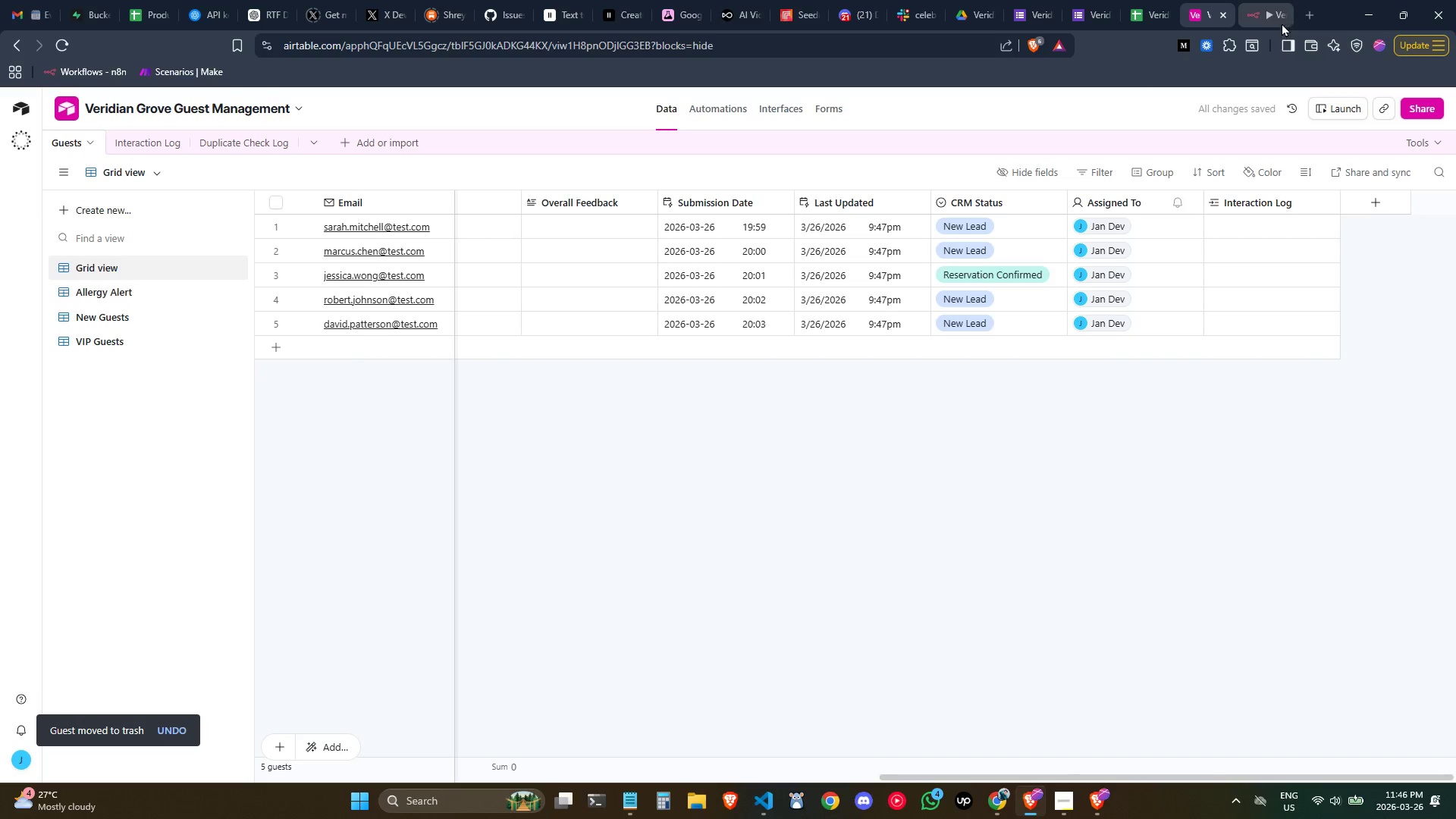 
left_click([1264, 13])
 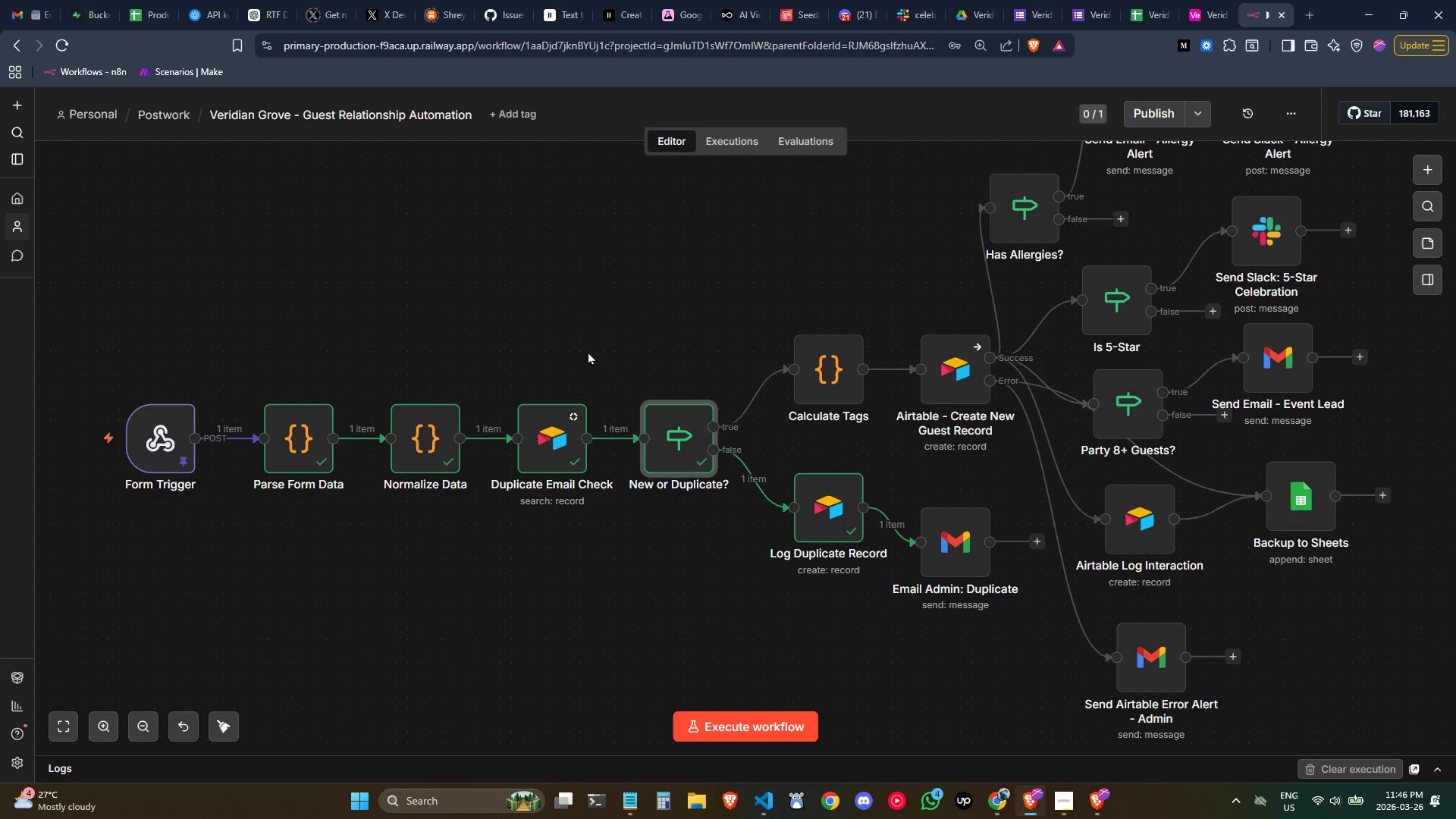 
double_click([550, 431])
 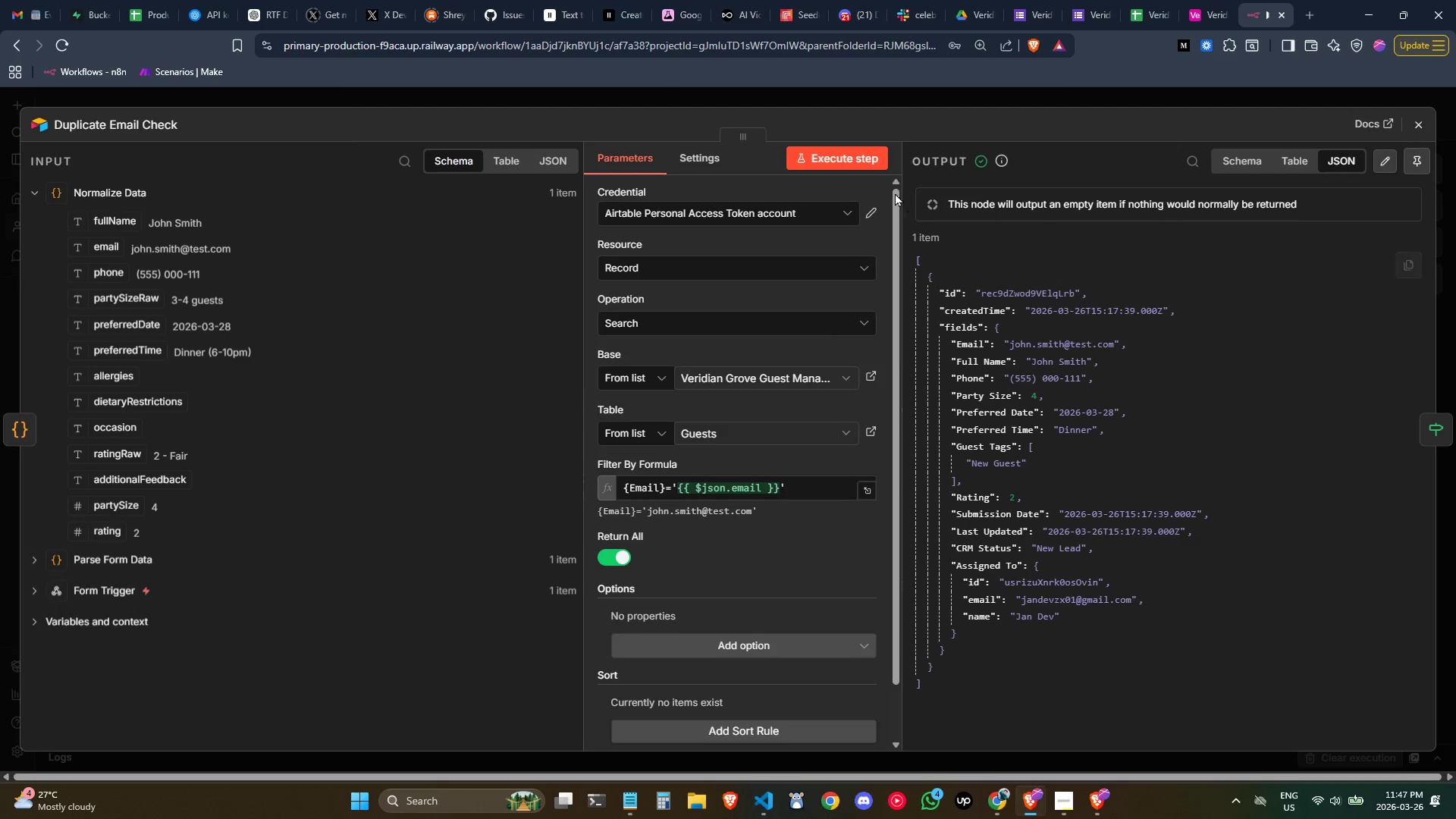 
left_click([860, 160])
 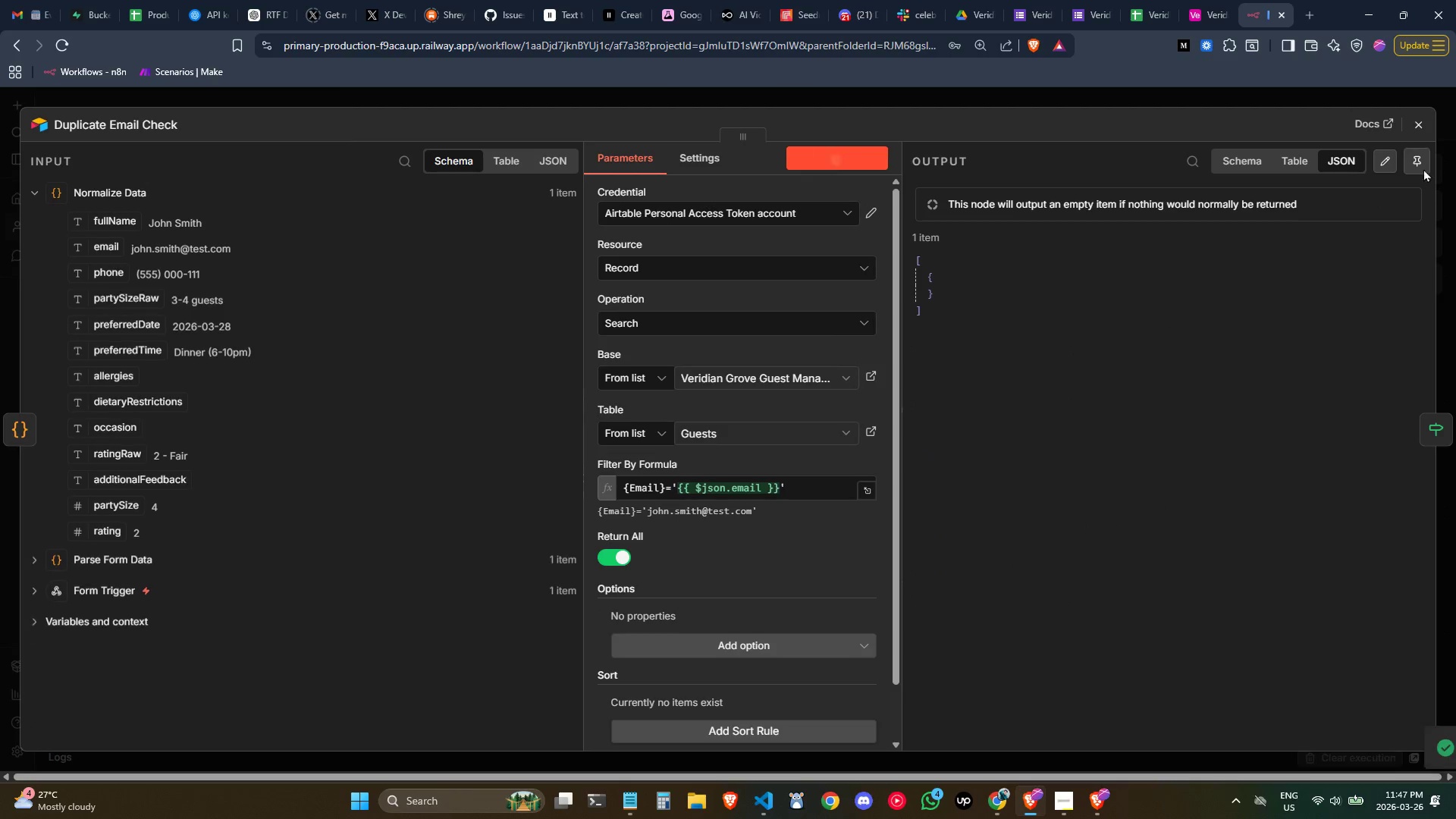 
left_click([1417, 130])
 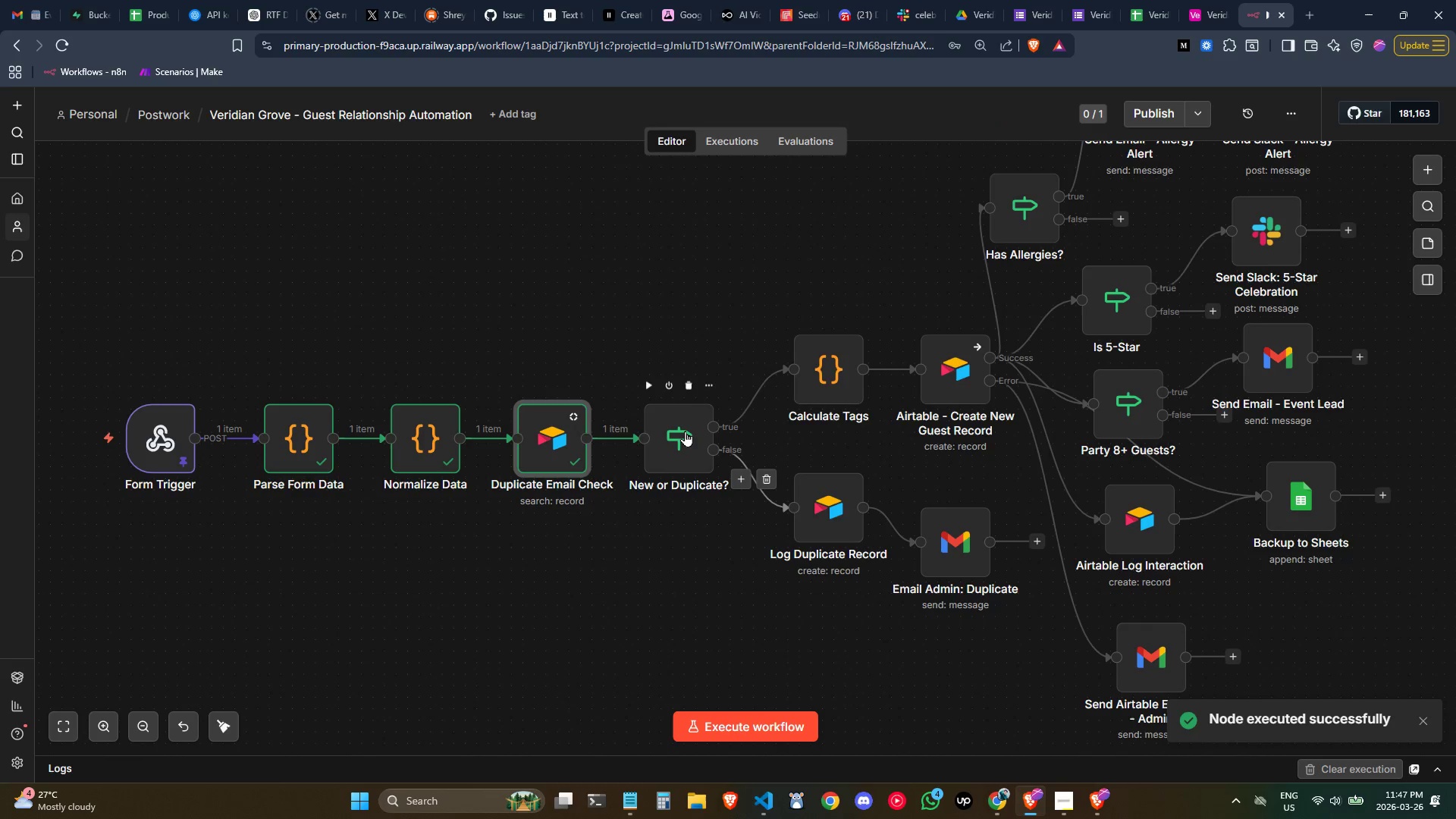 
double_click([686, 431])
 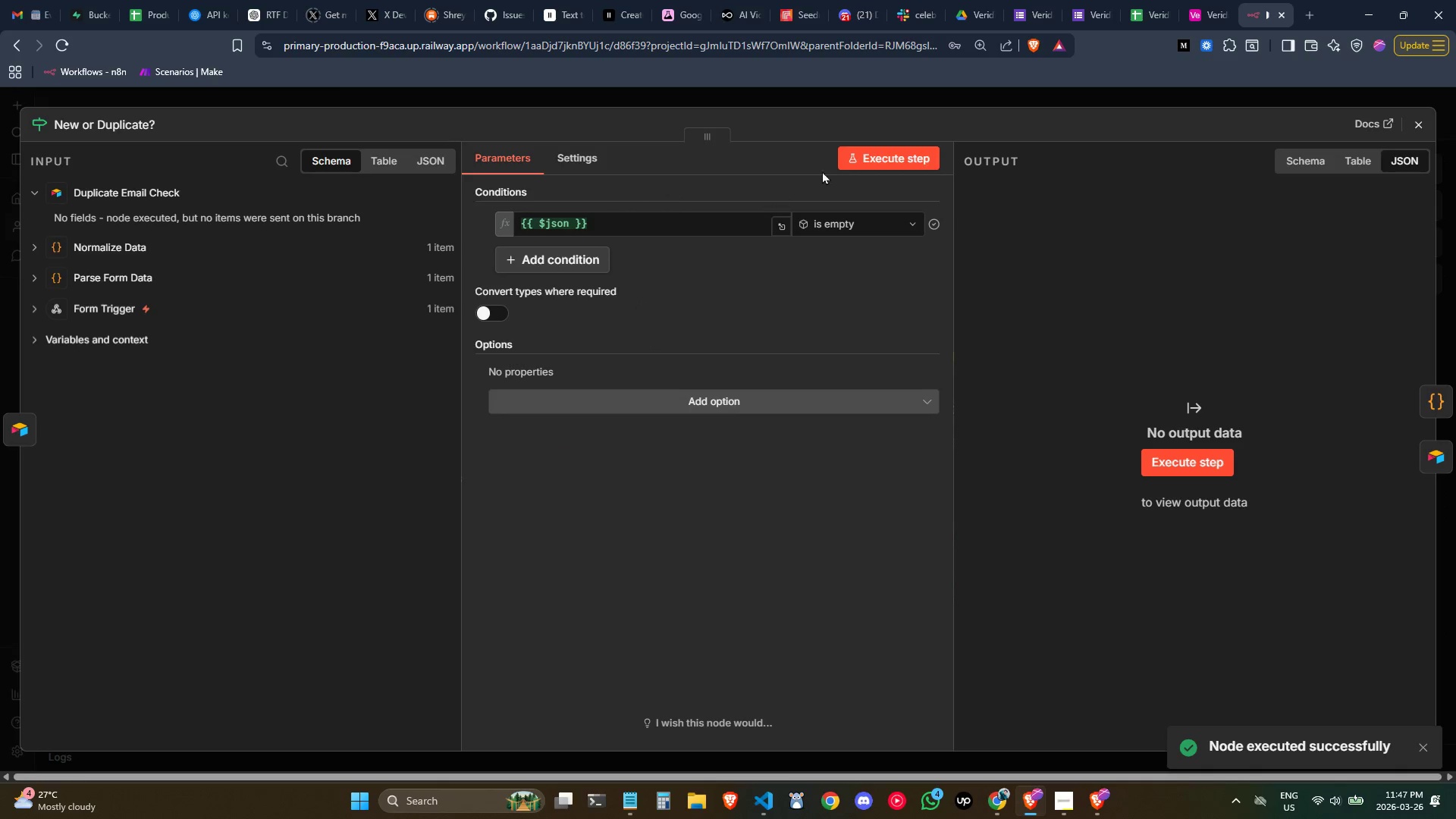 
left_click([869, 164])
 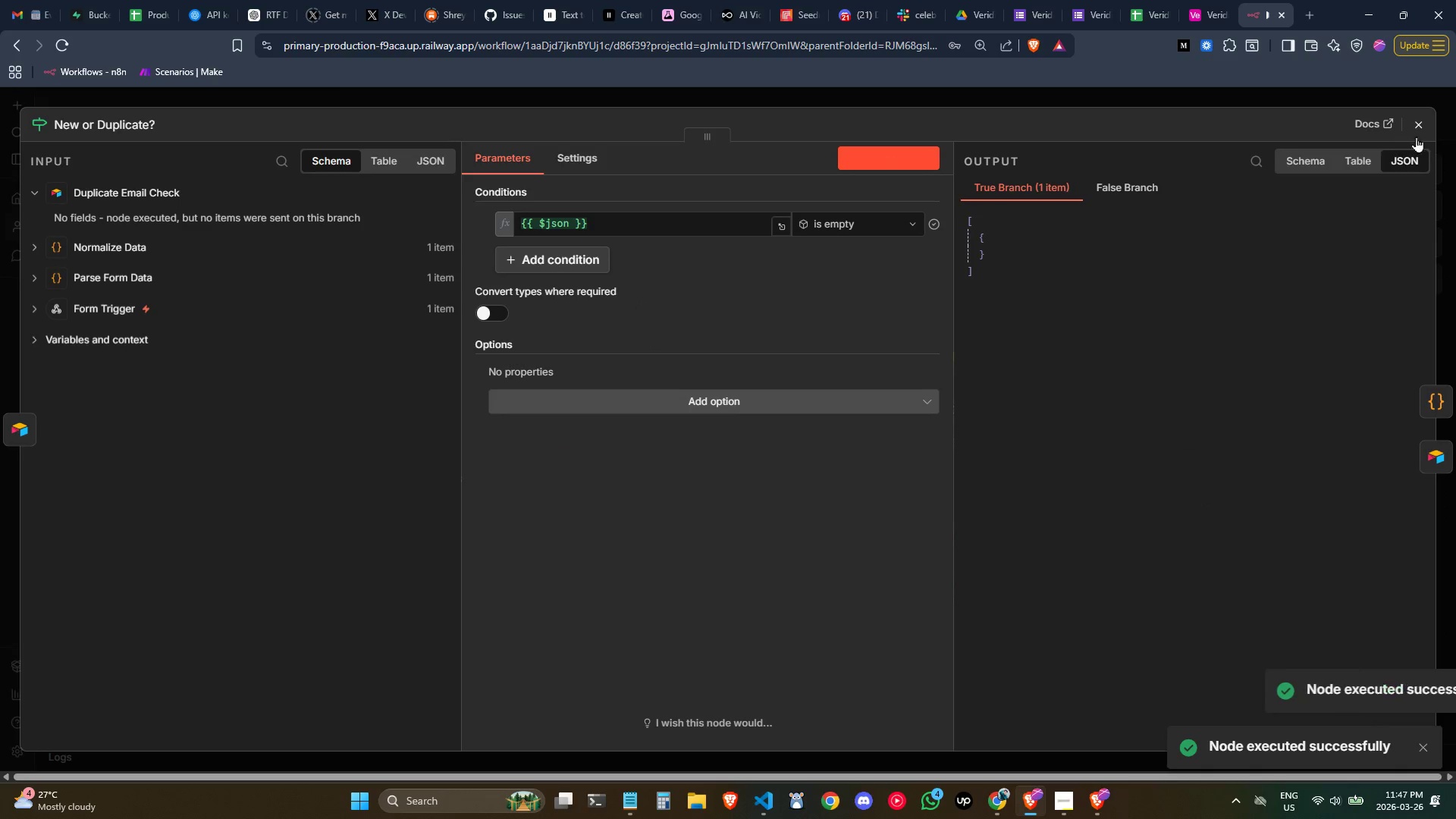 
left_click([1423, 136])
 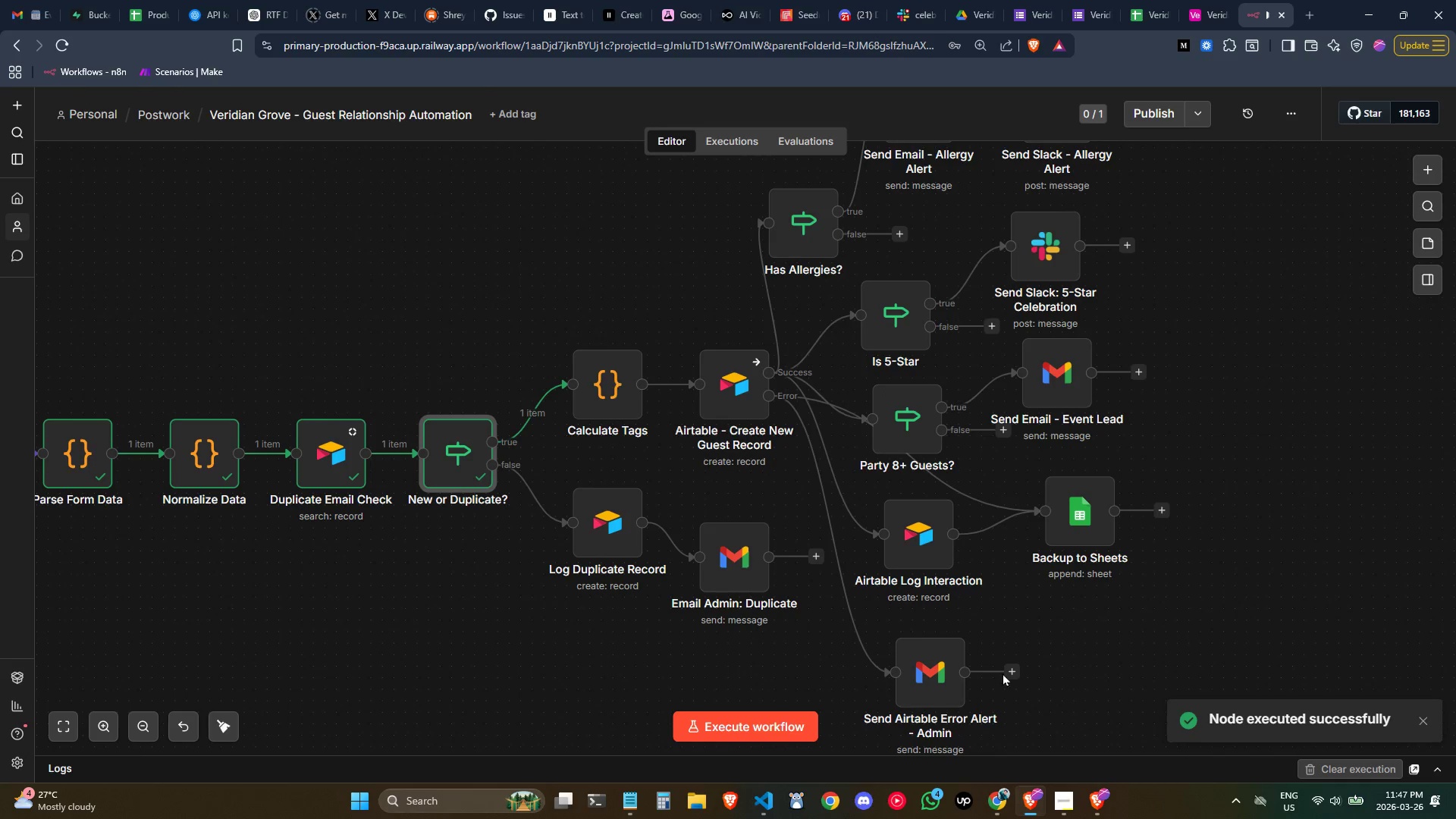 
left_click([1069, 787])